 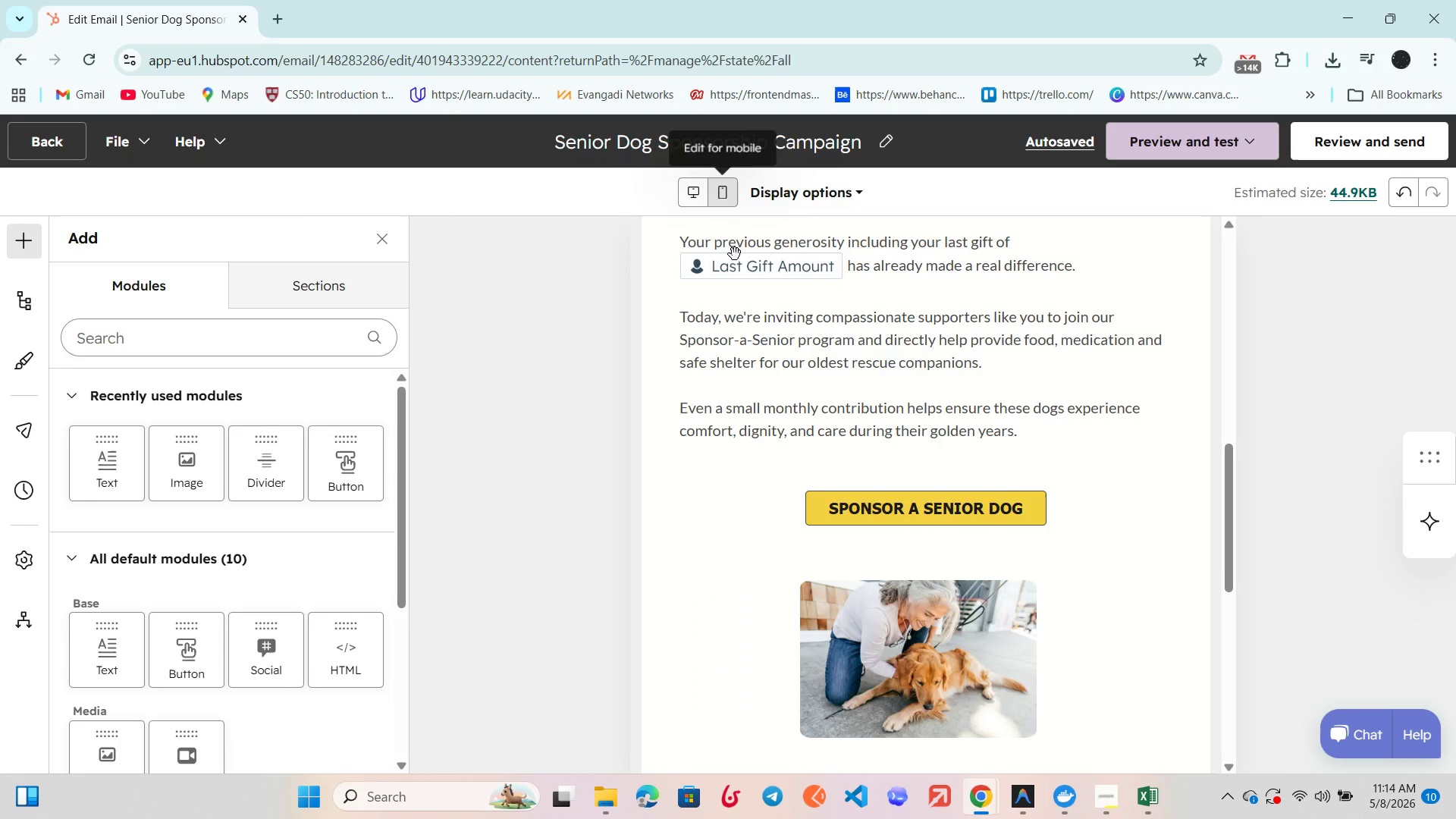 
scroll: coordinate [699, 371], scroll_direction: up, amount: 1.0
 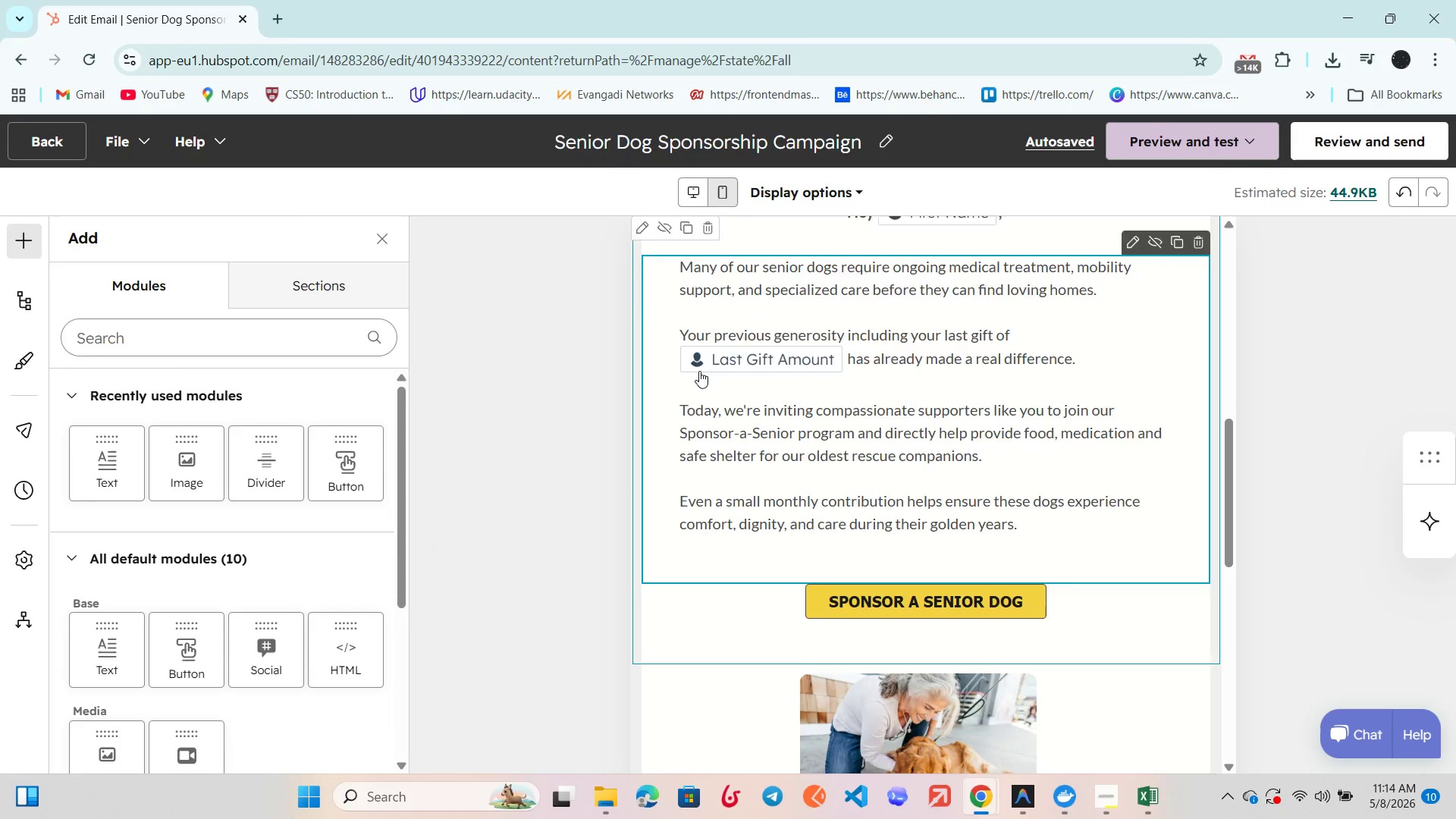 
scroll: coordinate [699, 371], scroll_direction: down, amount: 3.0
 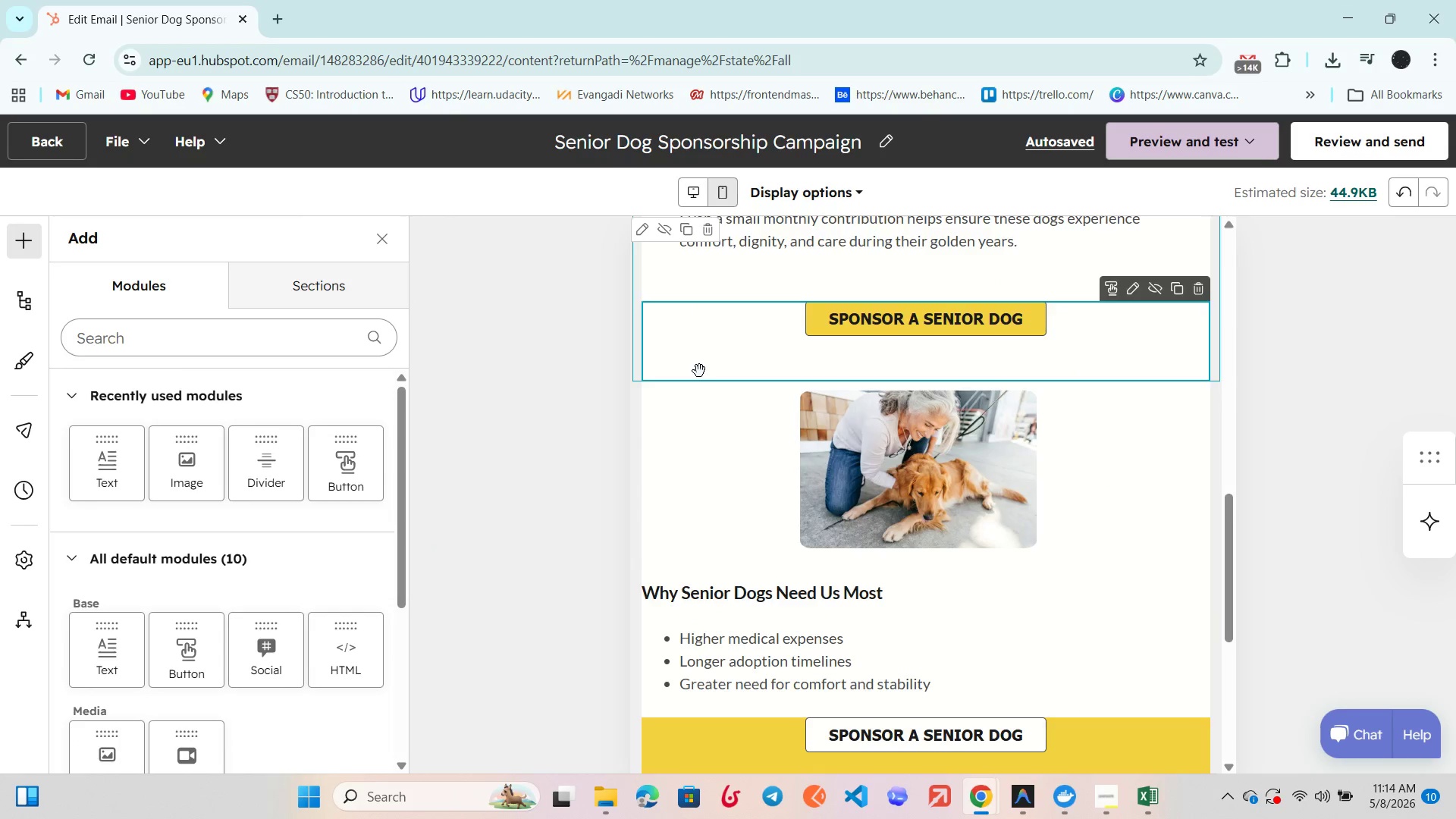 
scroll: coordinate [699, 371], scroll_direction: up, amount: 4.0
 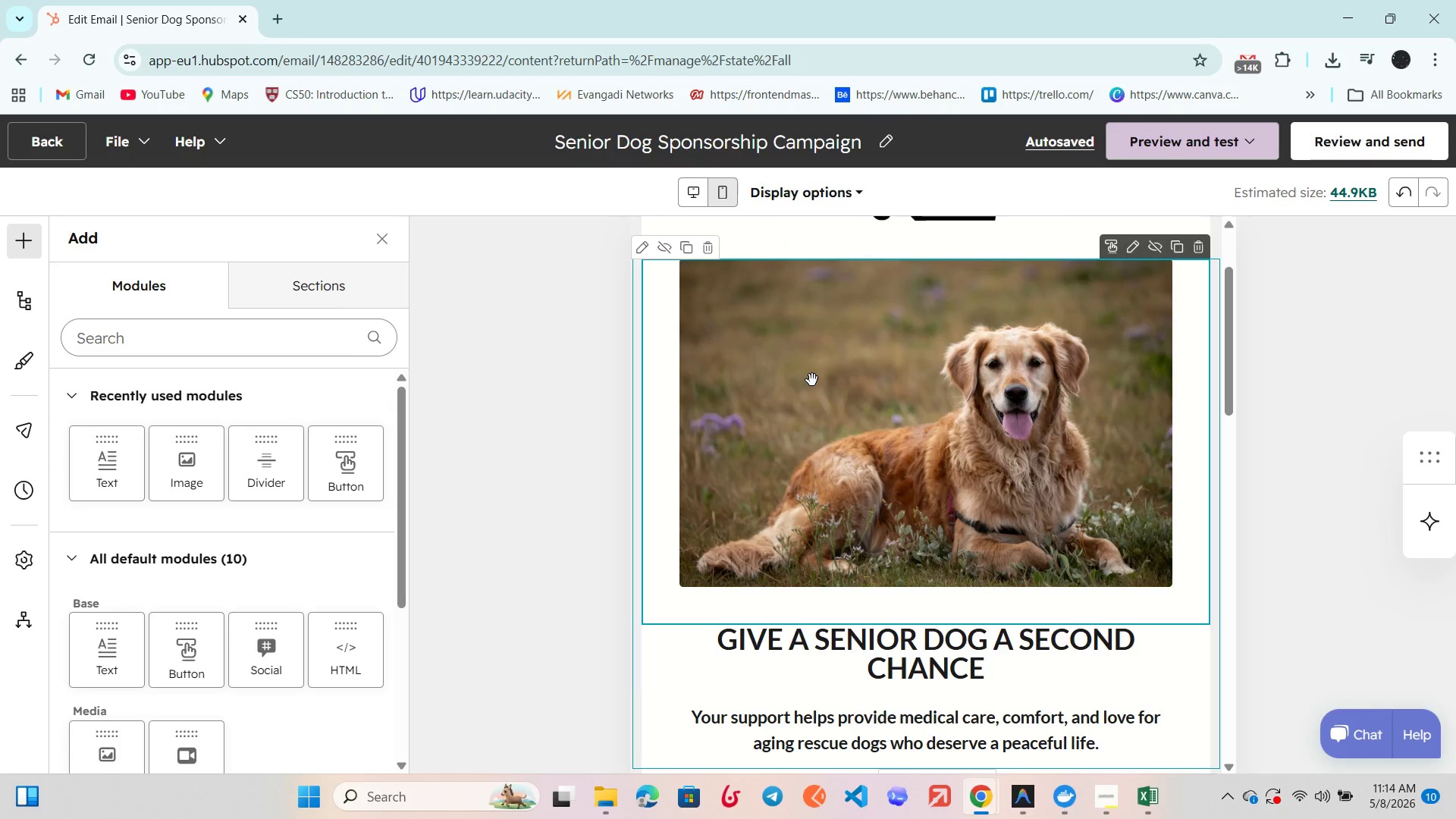 
left_click([812, 380])
 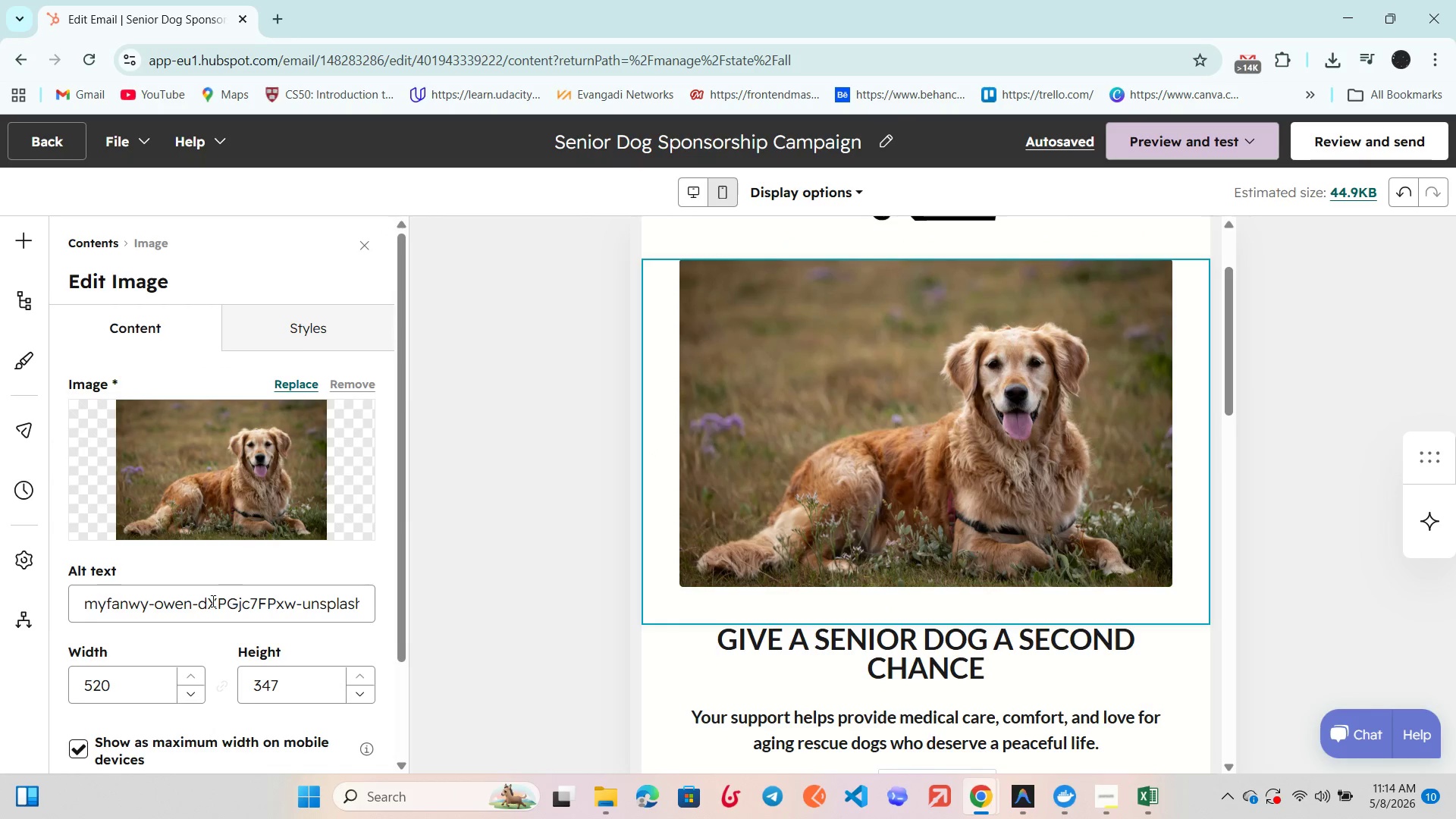 
scroll: coordinate [212, 601], scroll_direction: down, amount: 1.0
 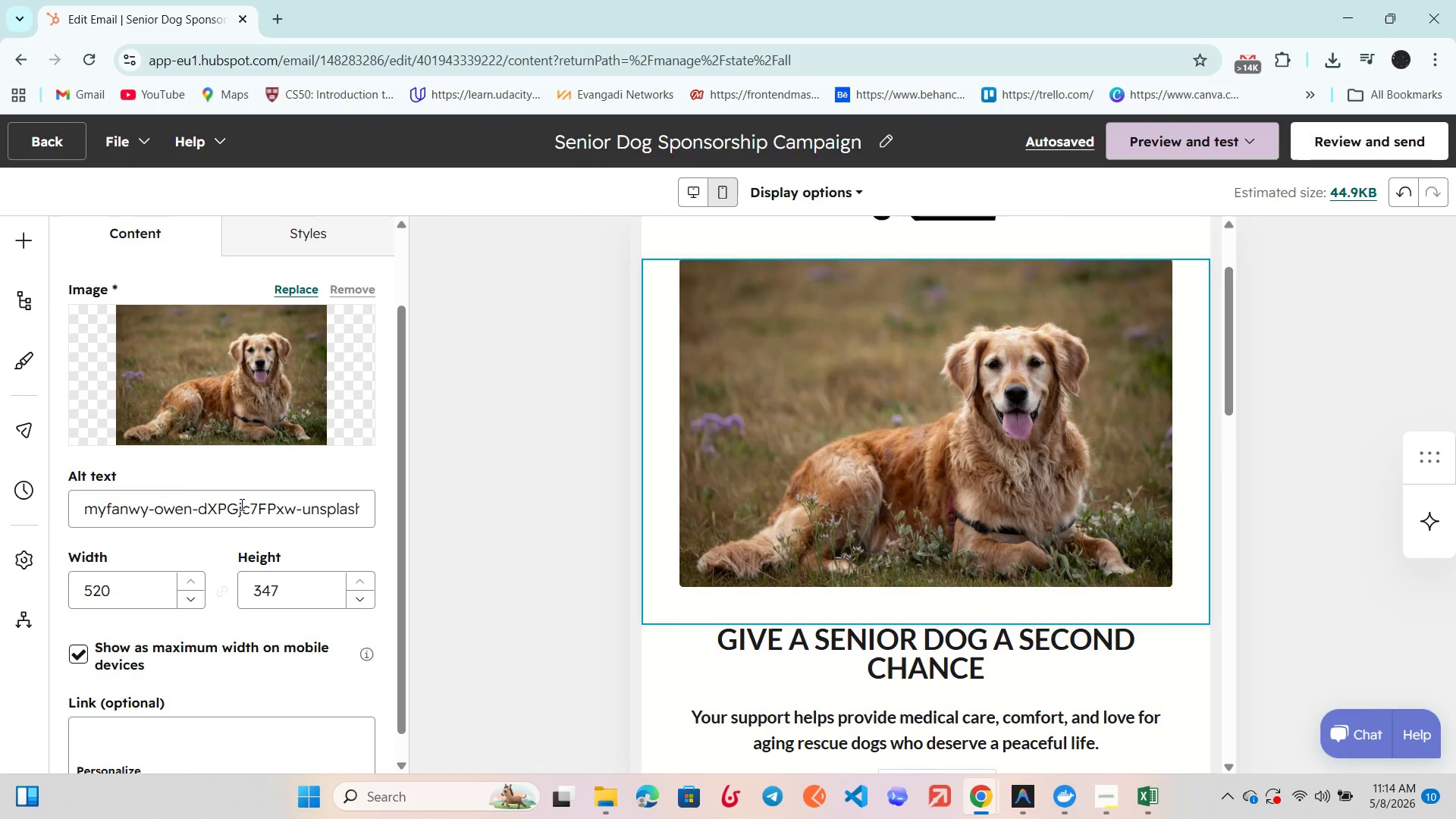 
left_click([240, 504])
 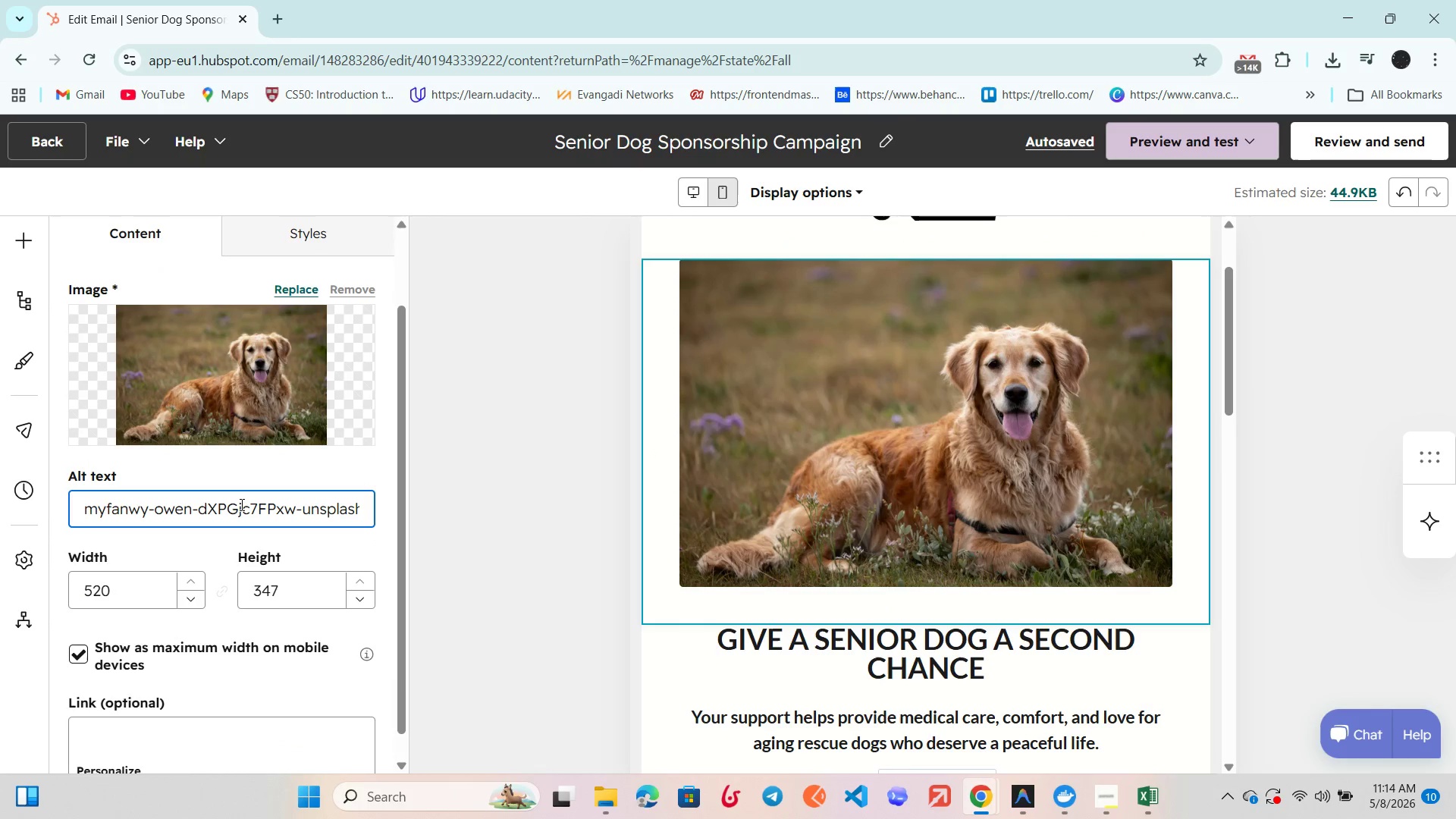 
key(Control+ControlLeft)
 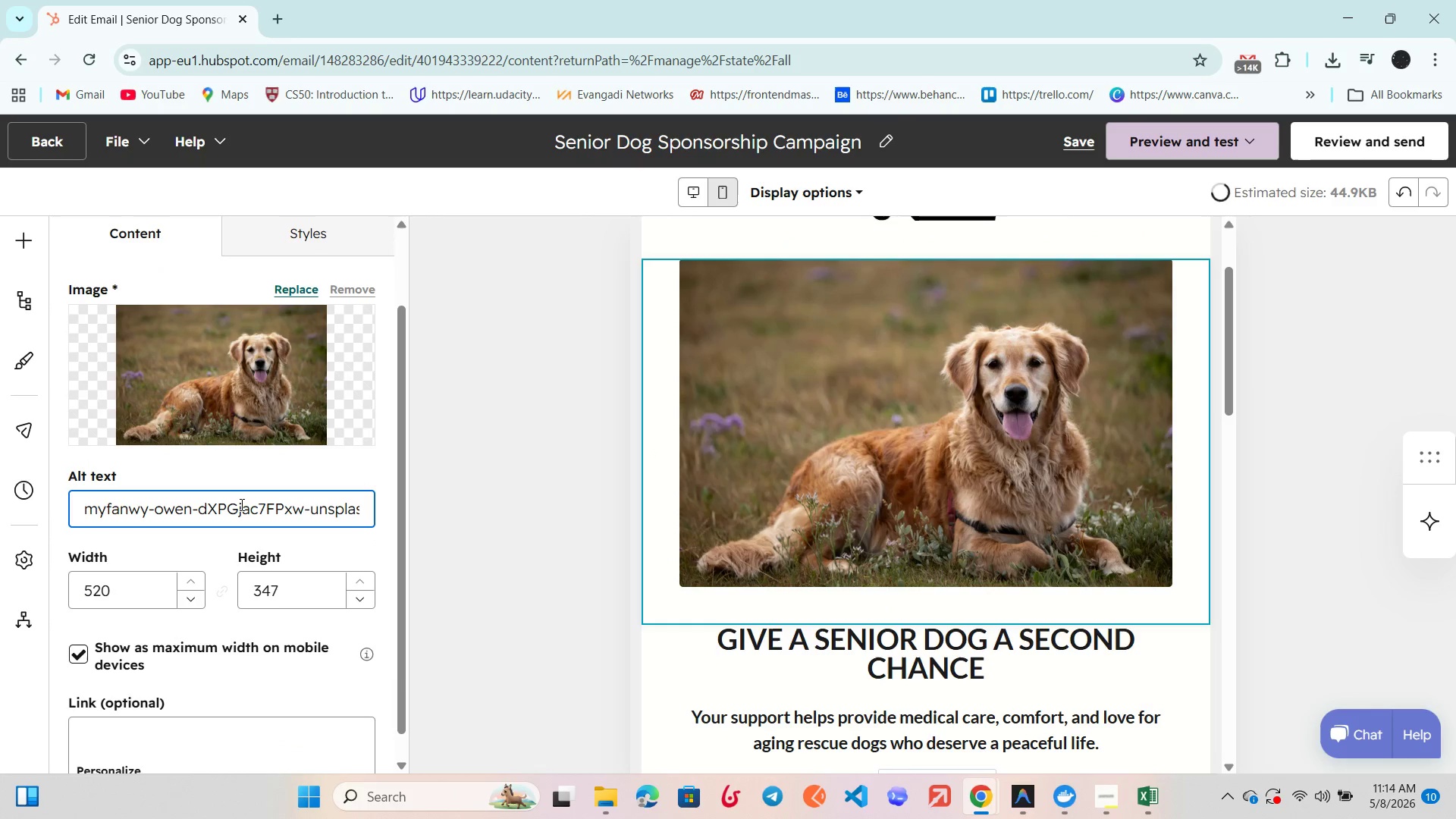 
key(A)
 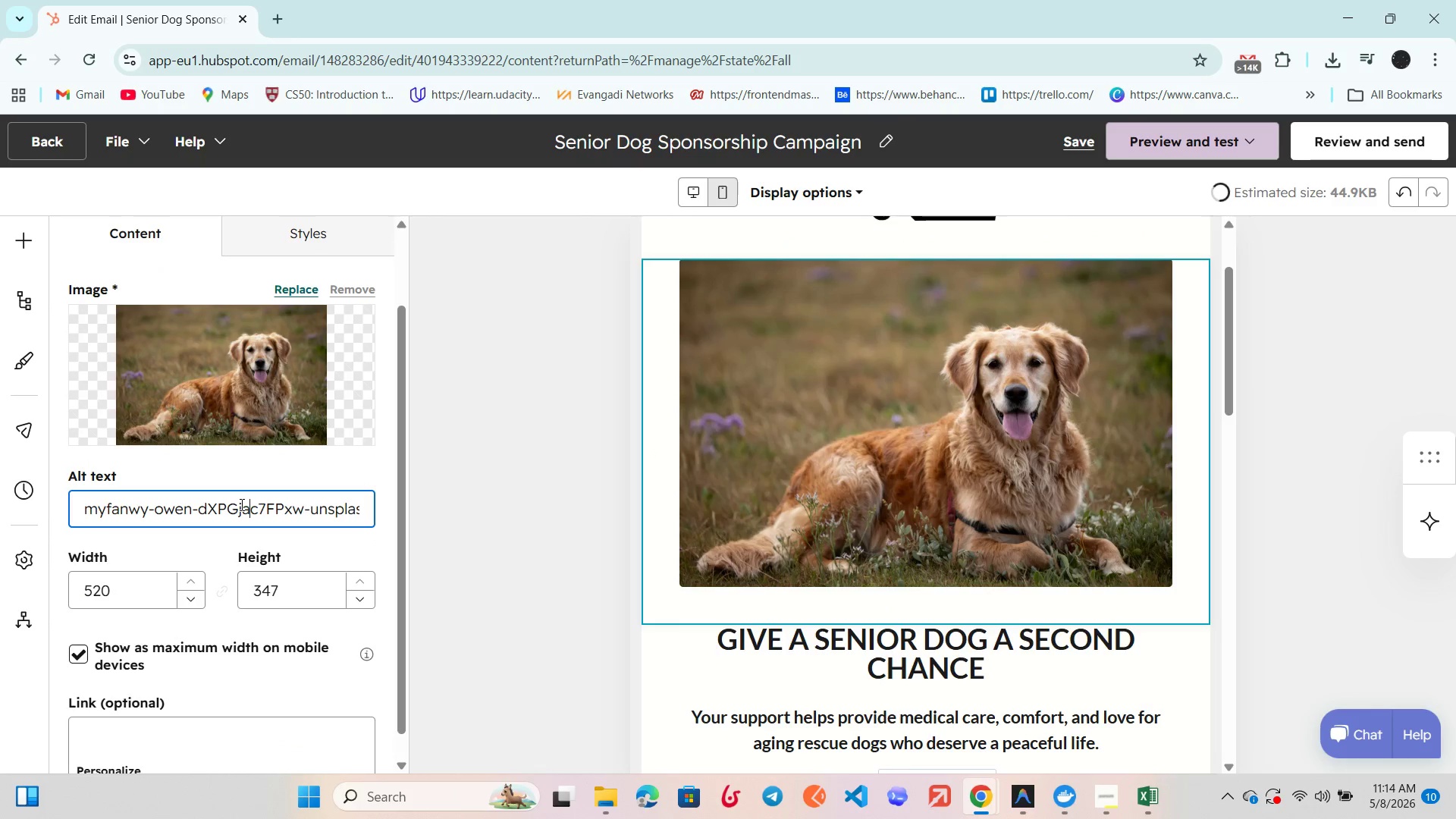 
key(Control+ControlLeft)
 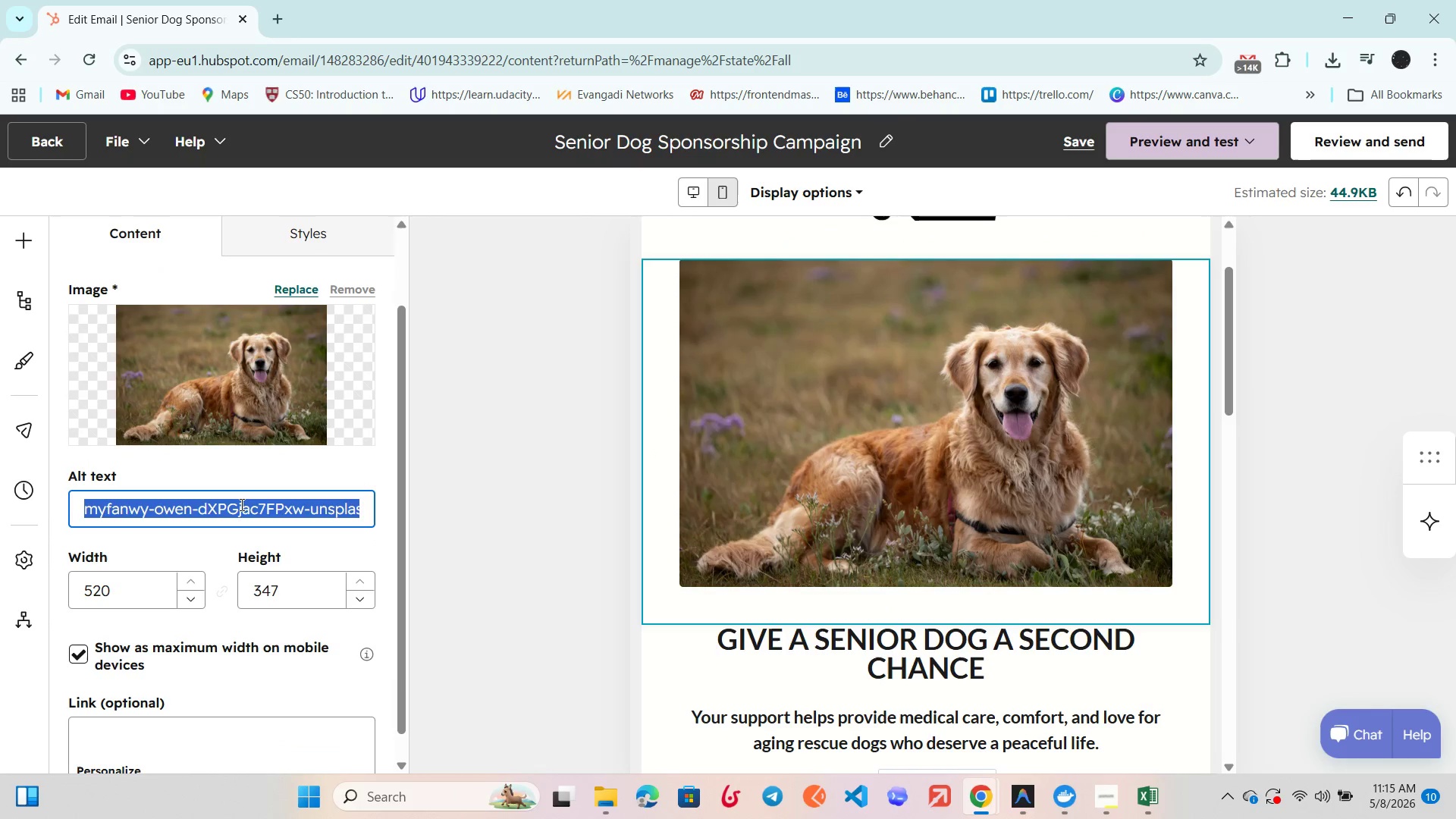 
key(Control+A)
 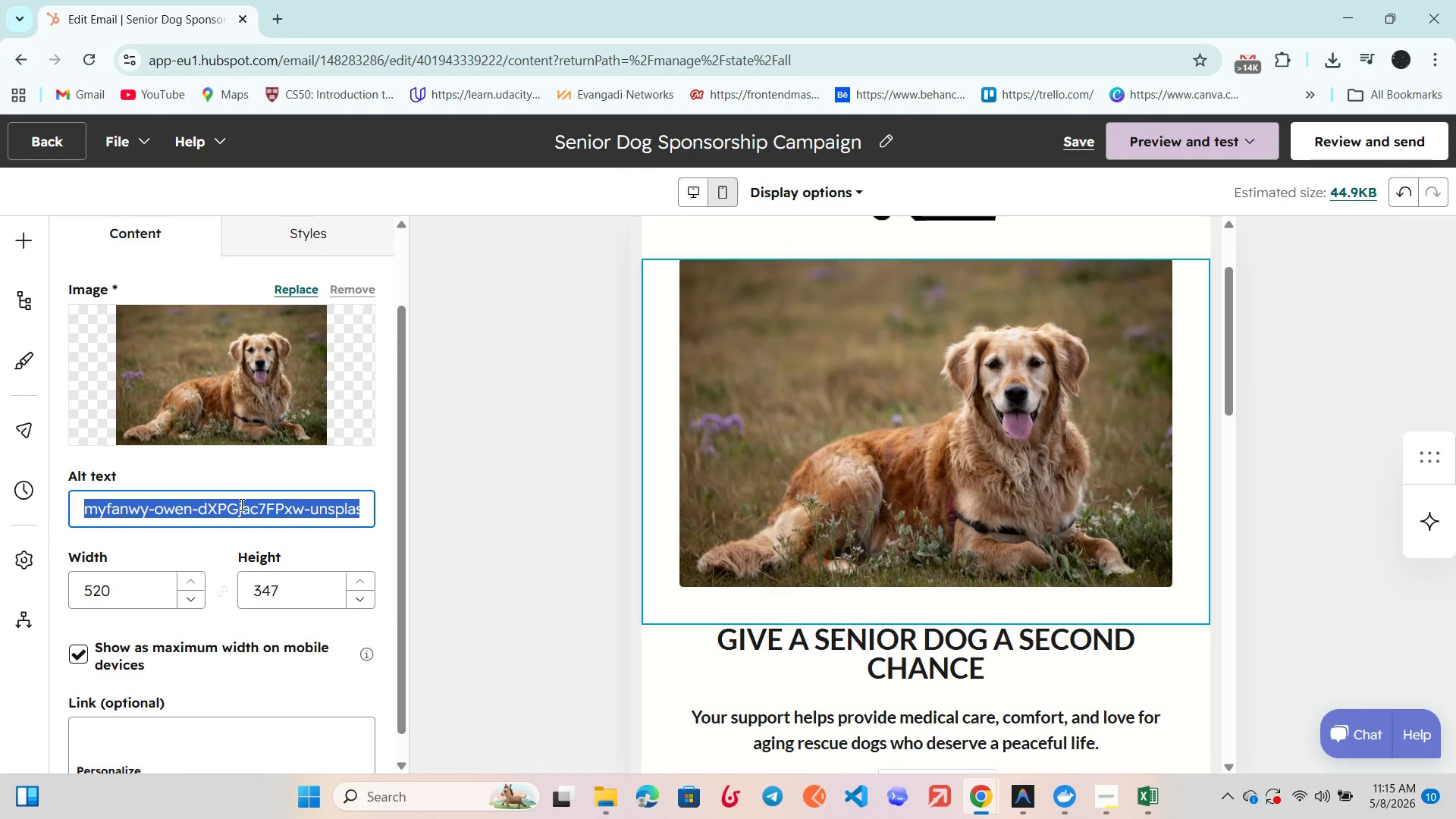 
key(Backspace)
type(Glden retriver dog)
key(Backspace)
key(Backspace)
key(Backspace)
type(senior dog)
 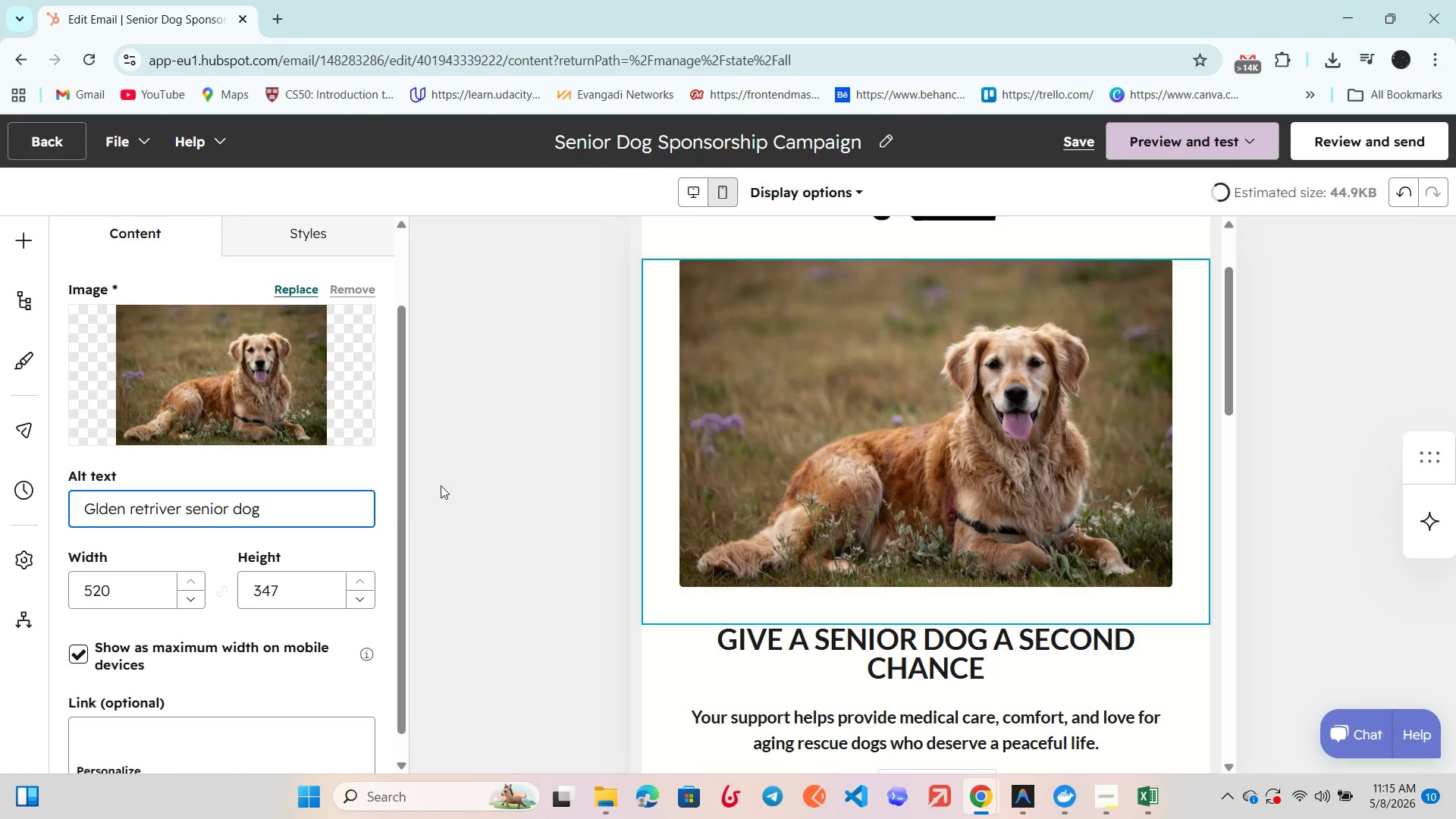 
left_click([479, 468])
 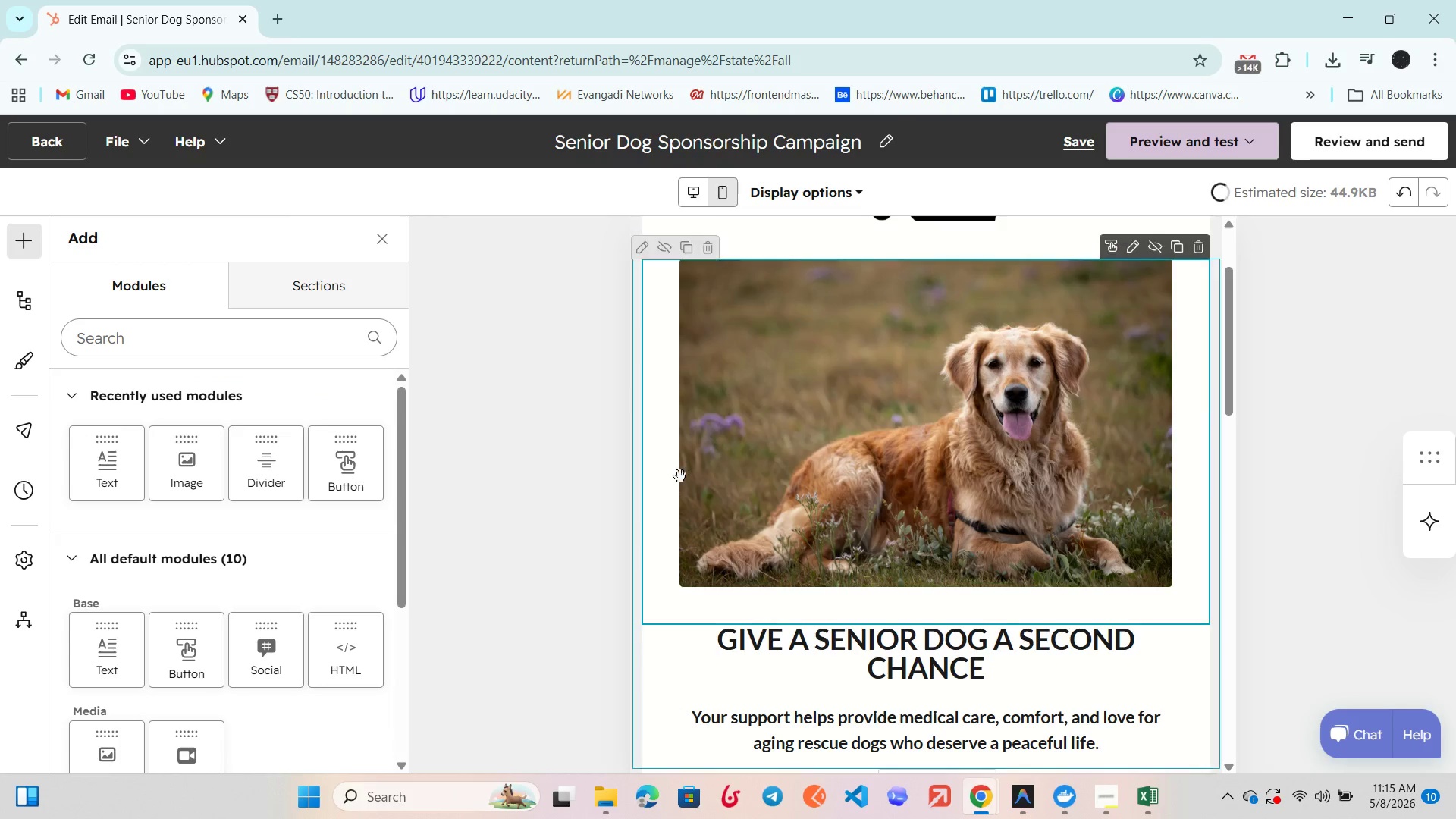 
scroll: coordinate [711, 518], scroll_direction: down, amount: 8.0
 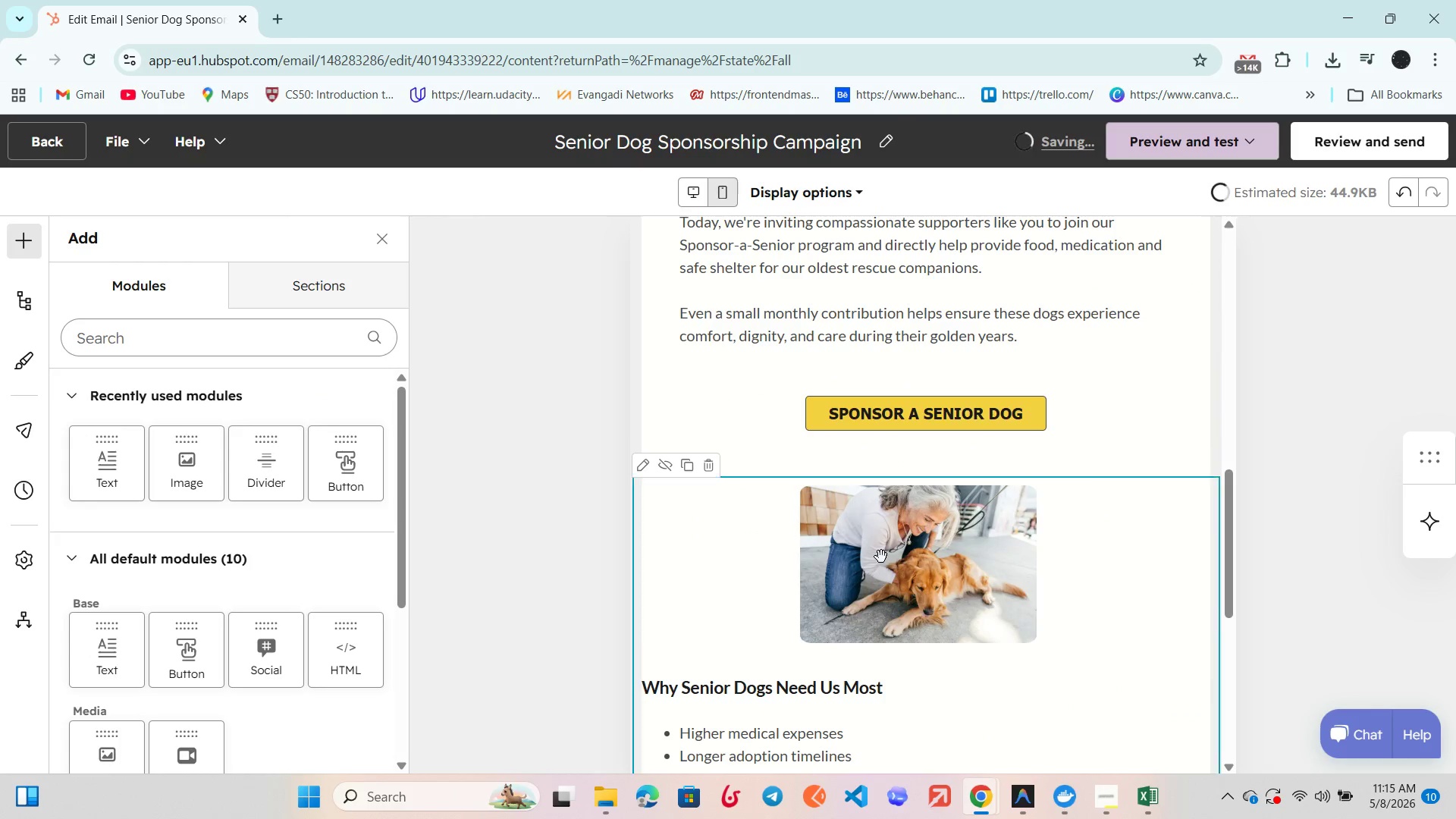 
double_click([881, 557])
 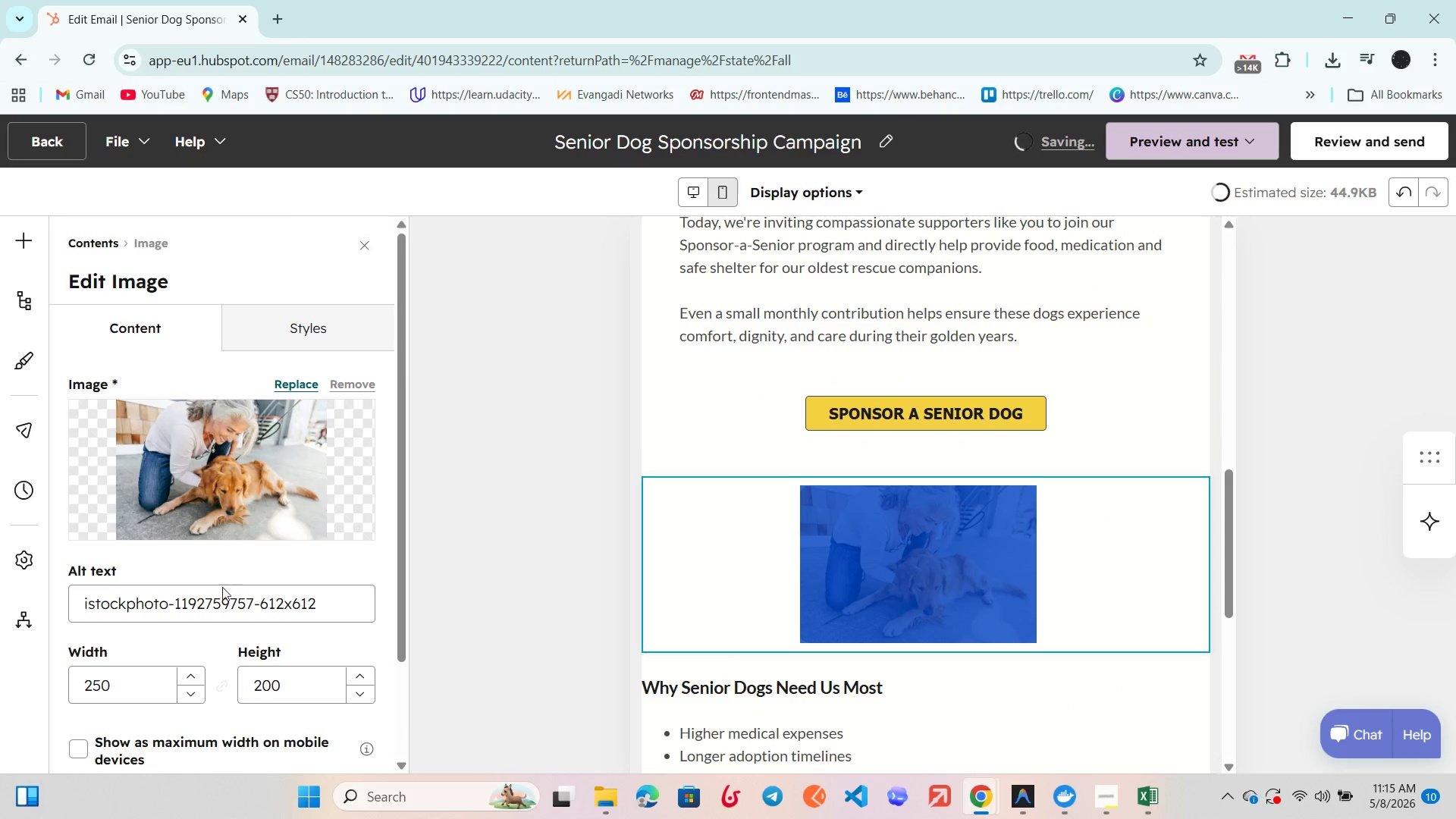 
left_click([222, 594])
 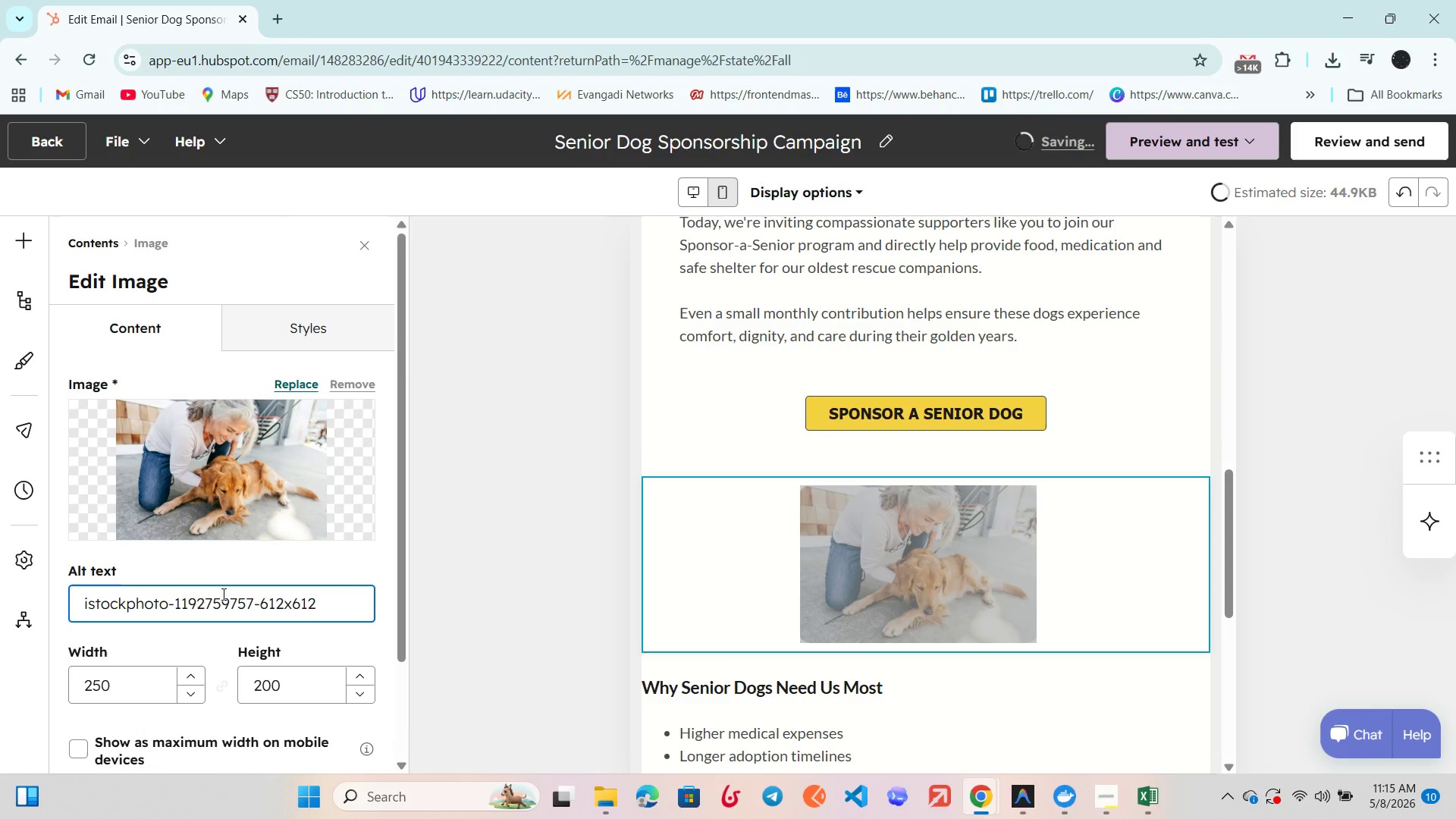 
key(Control+ControlLeft)
 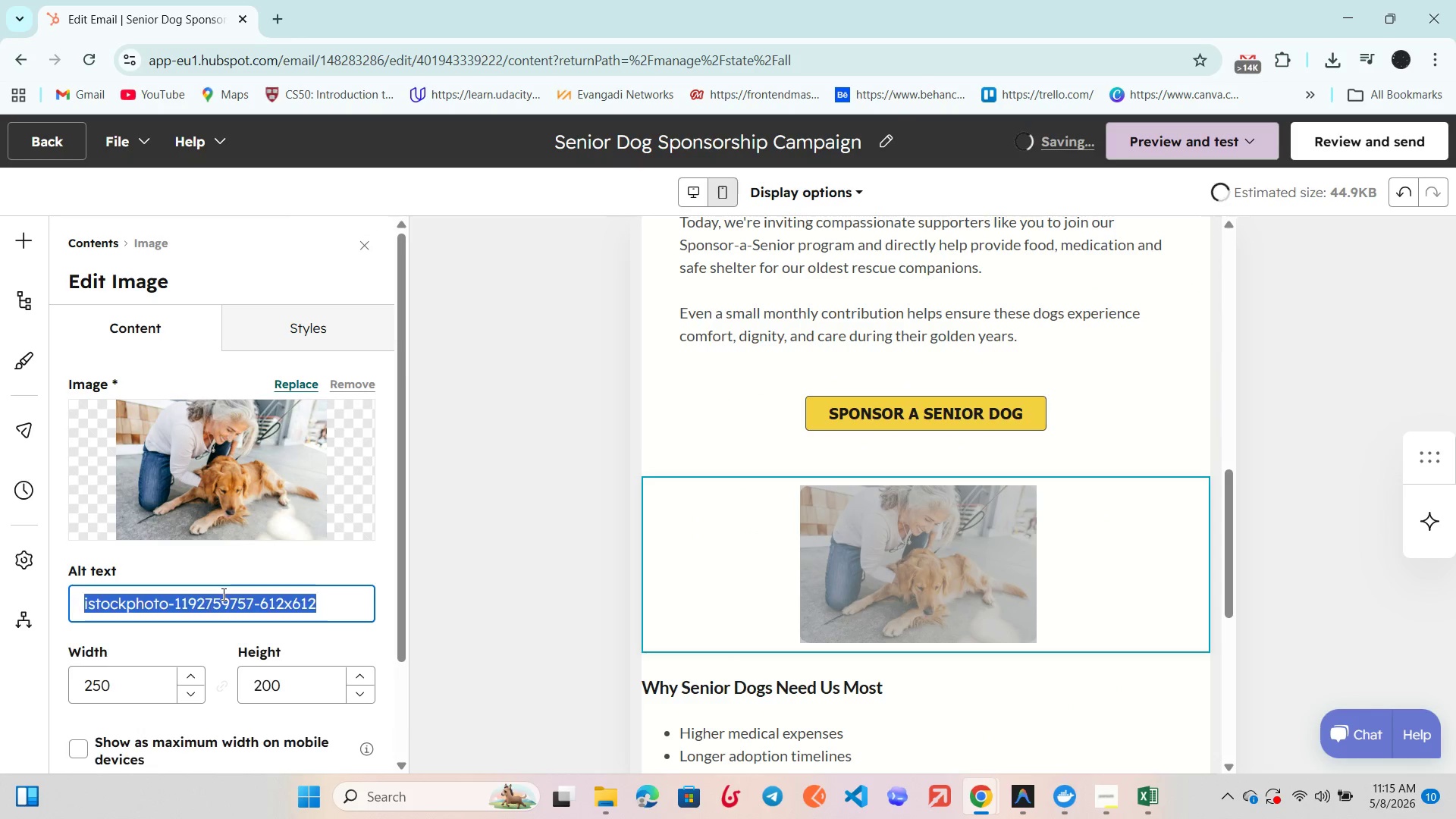 
key(Control+A)
 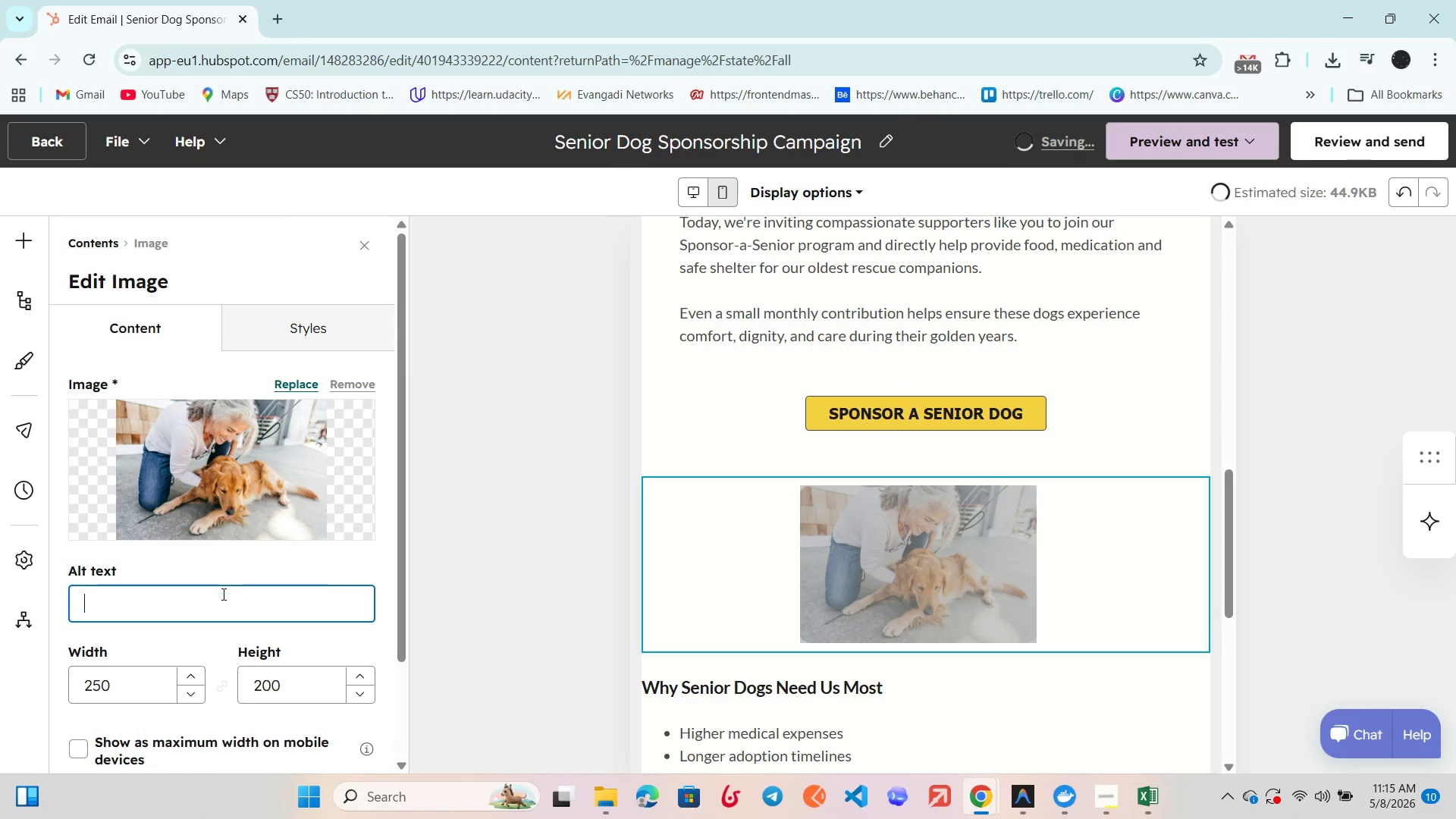 
key(Backspace)
type(Golden retriver dog)
 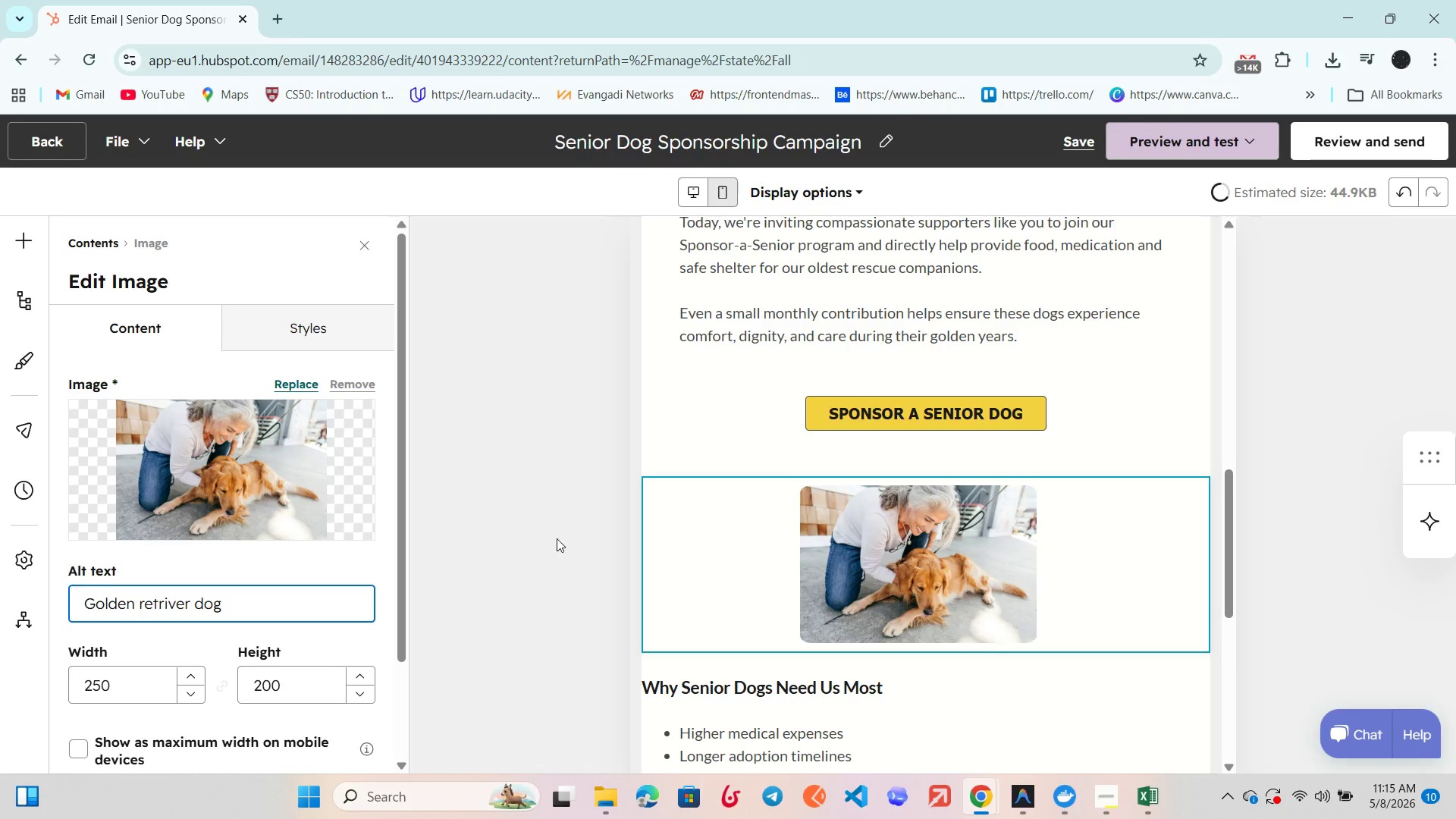 
left_click([477, 532])
 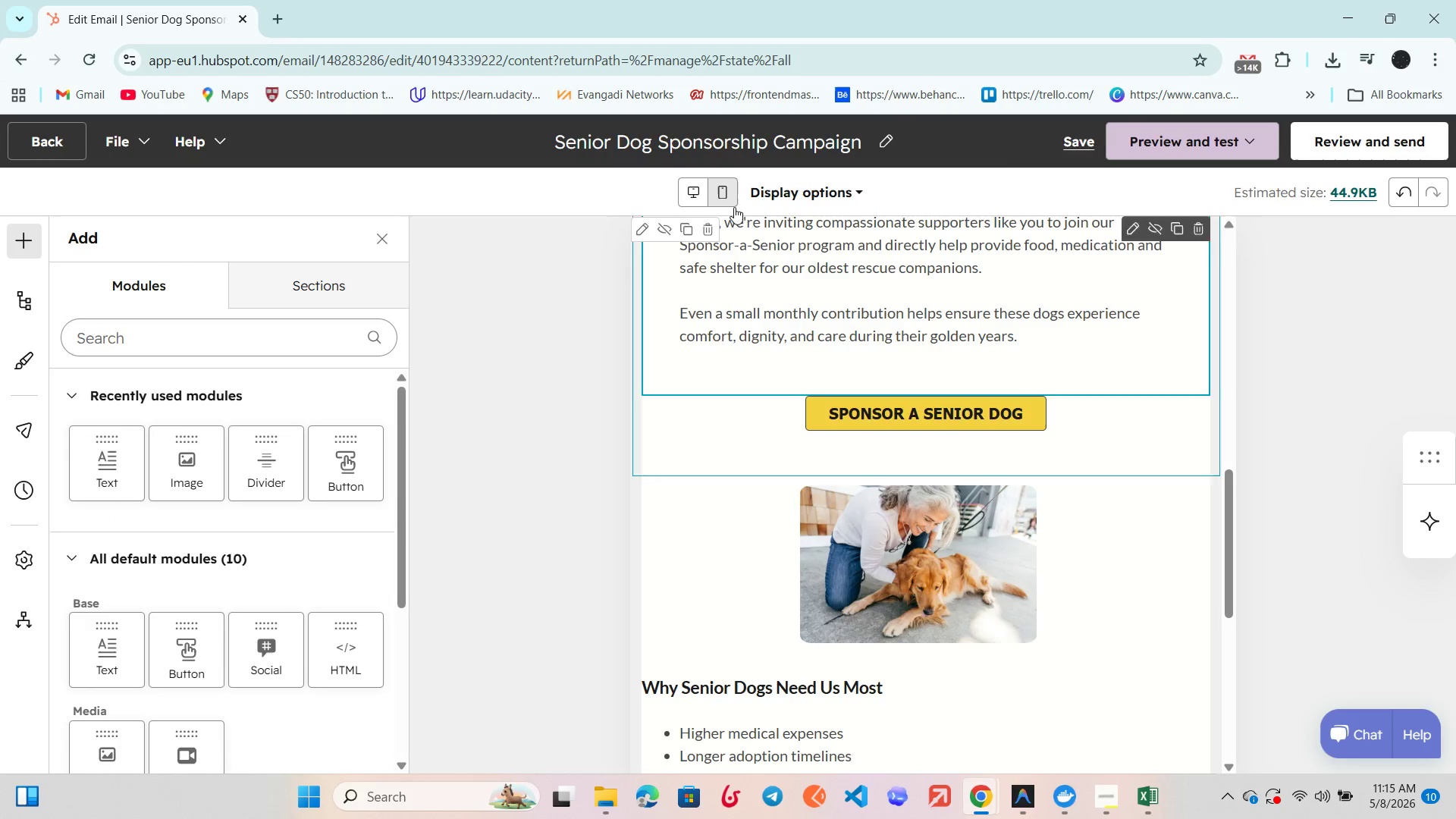 
left_click([701, 189])
 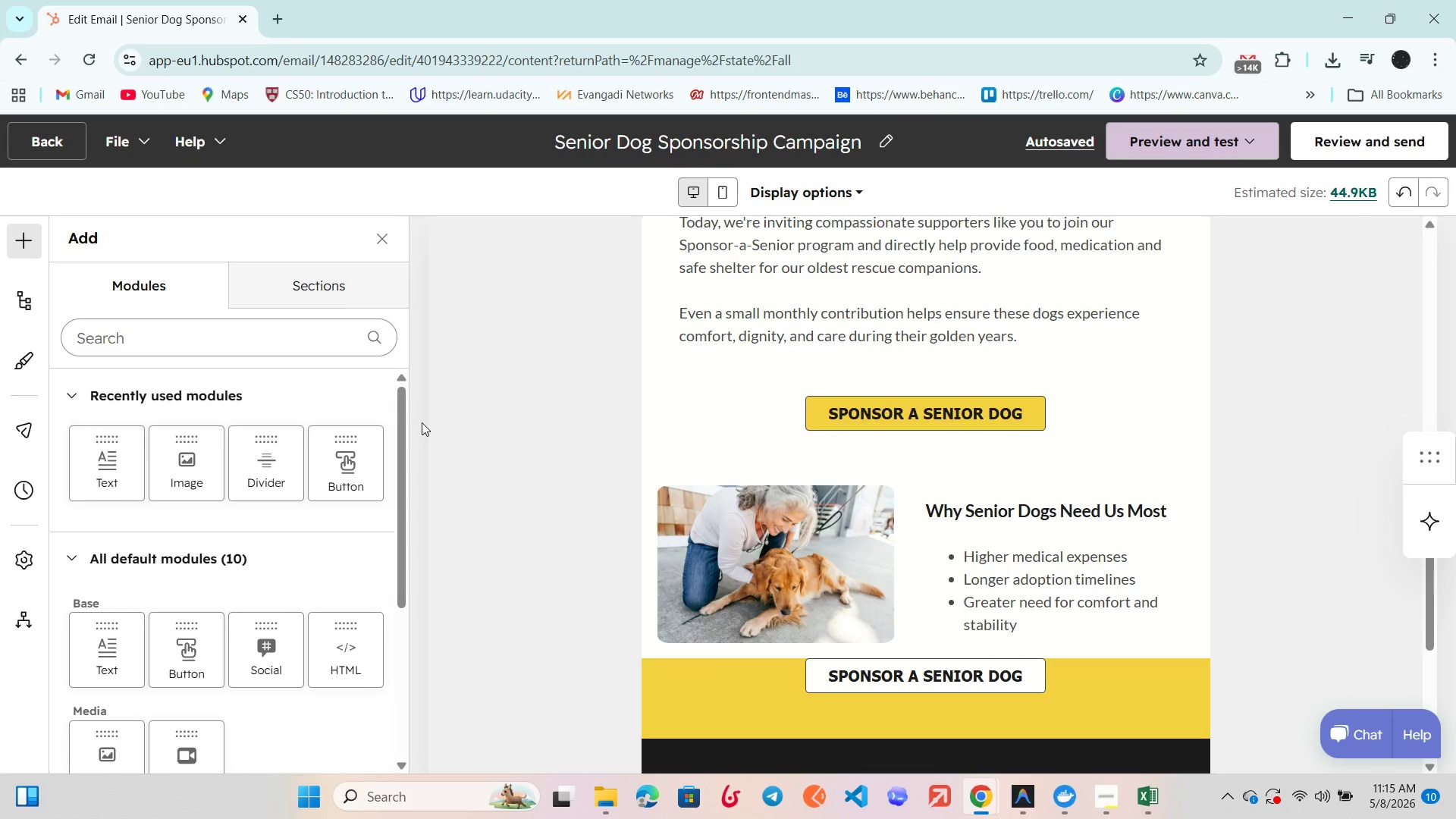 
wait(15.44)
 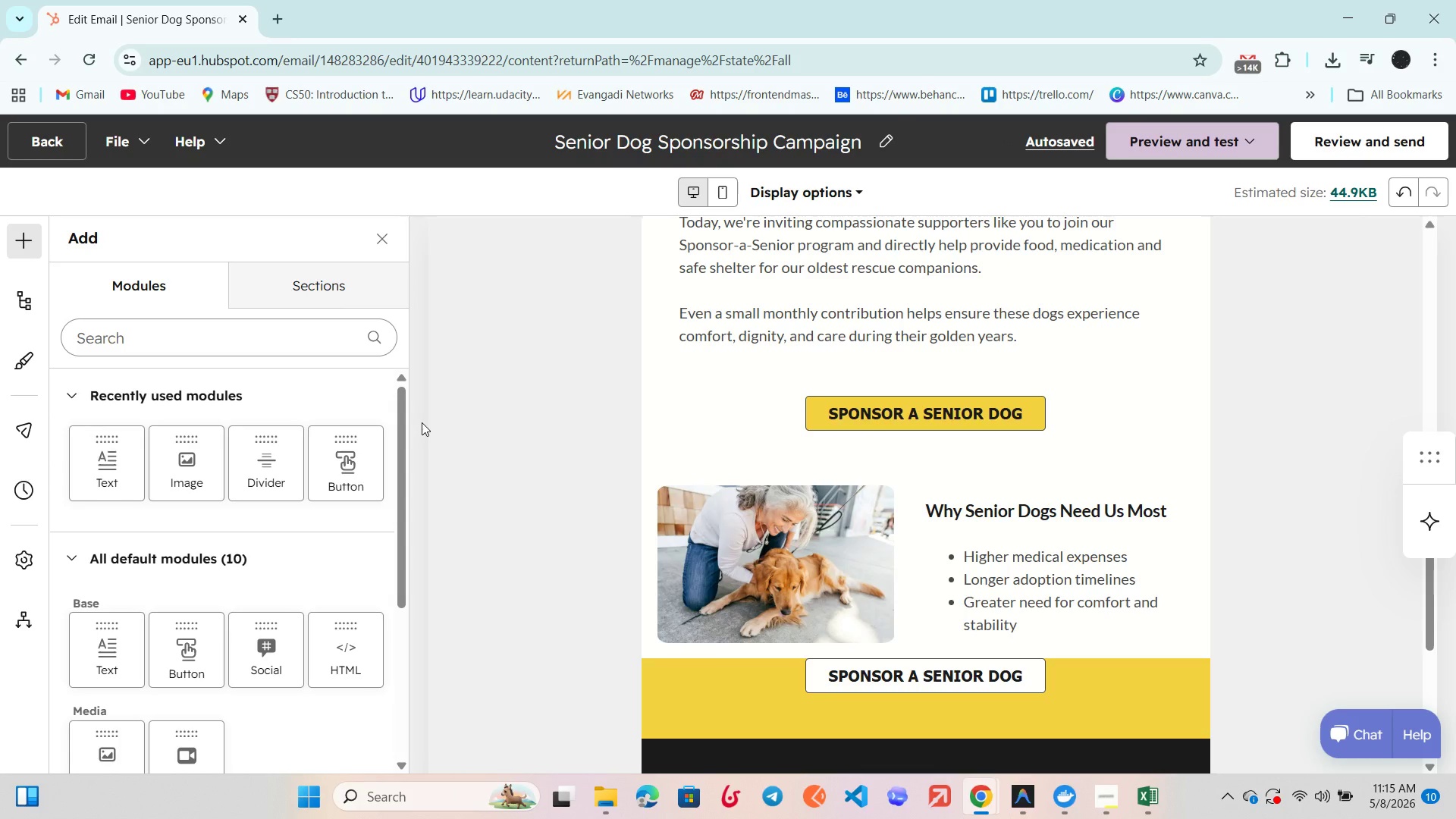 
mouse_move([755, 790])
 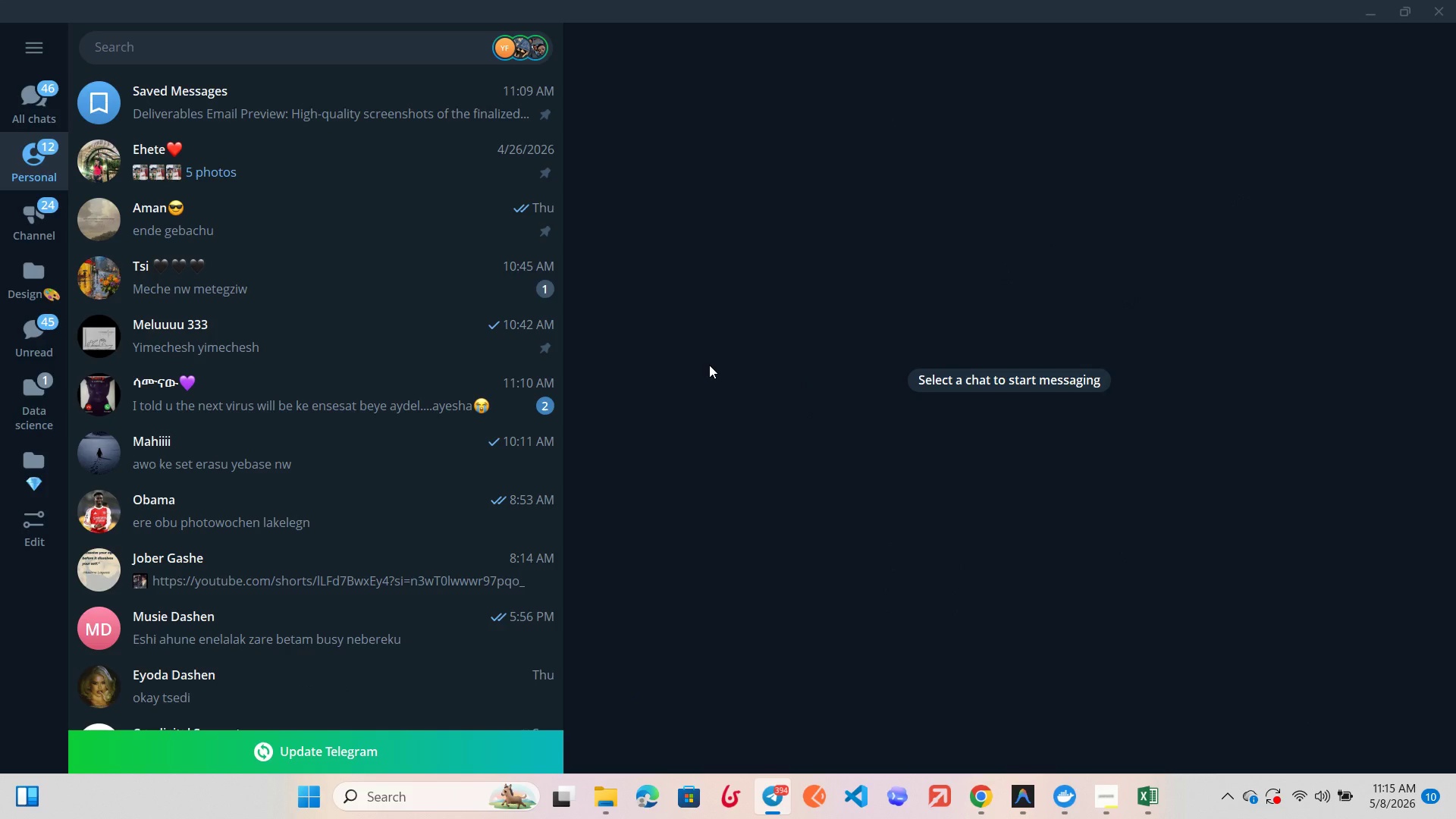 
left_click([1455, 0])
 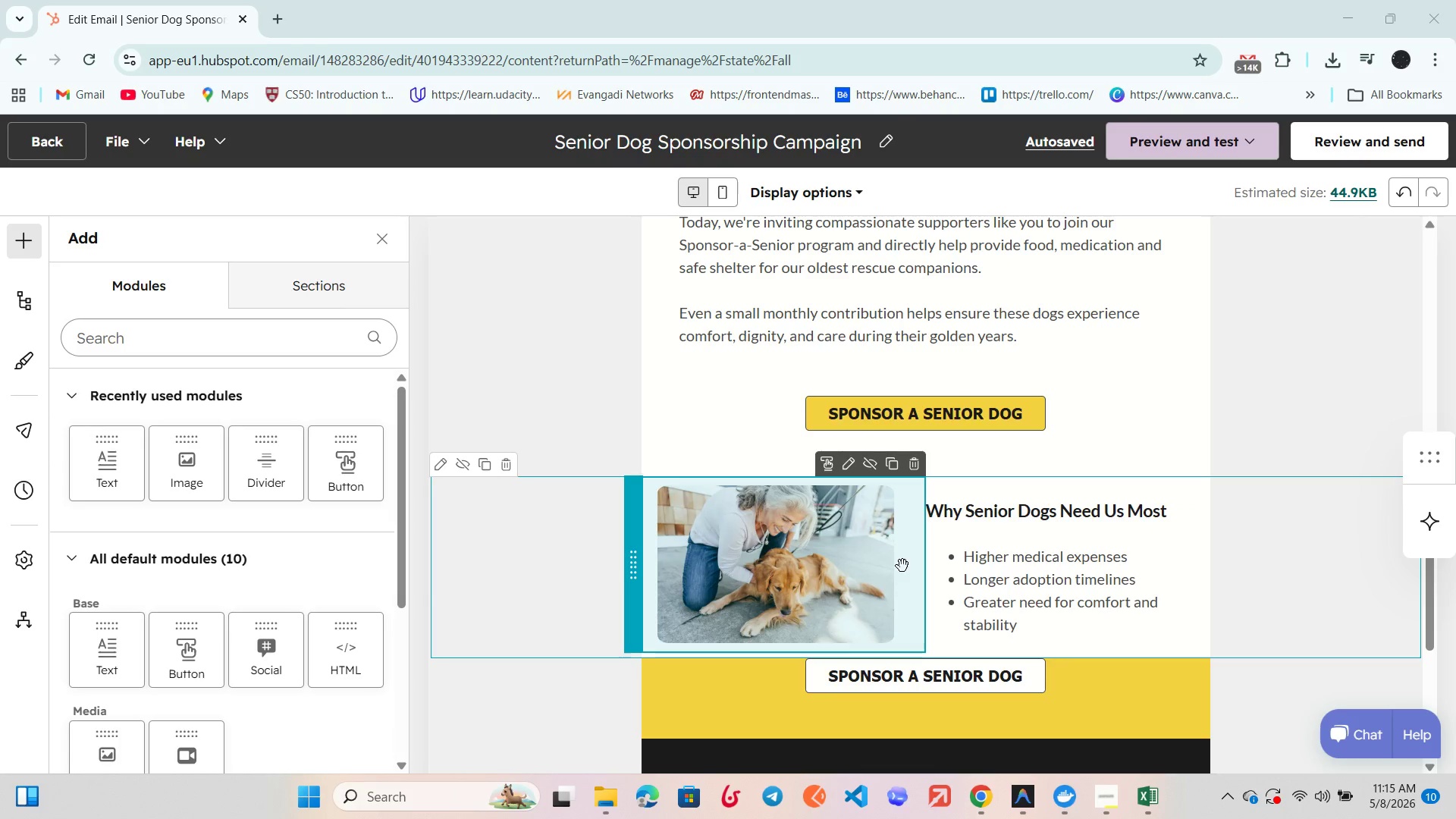 
scroll: coordinate [902, 566], scroll_direction: down, amount: 1.0
 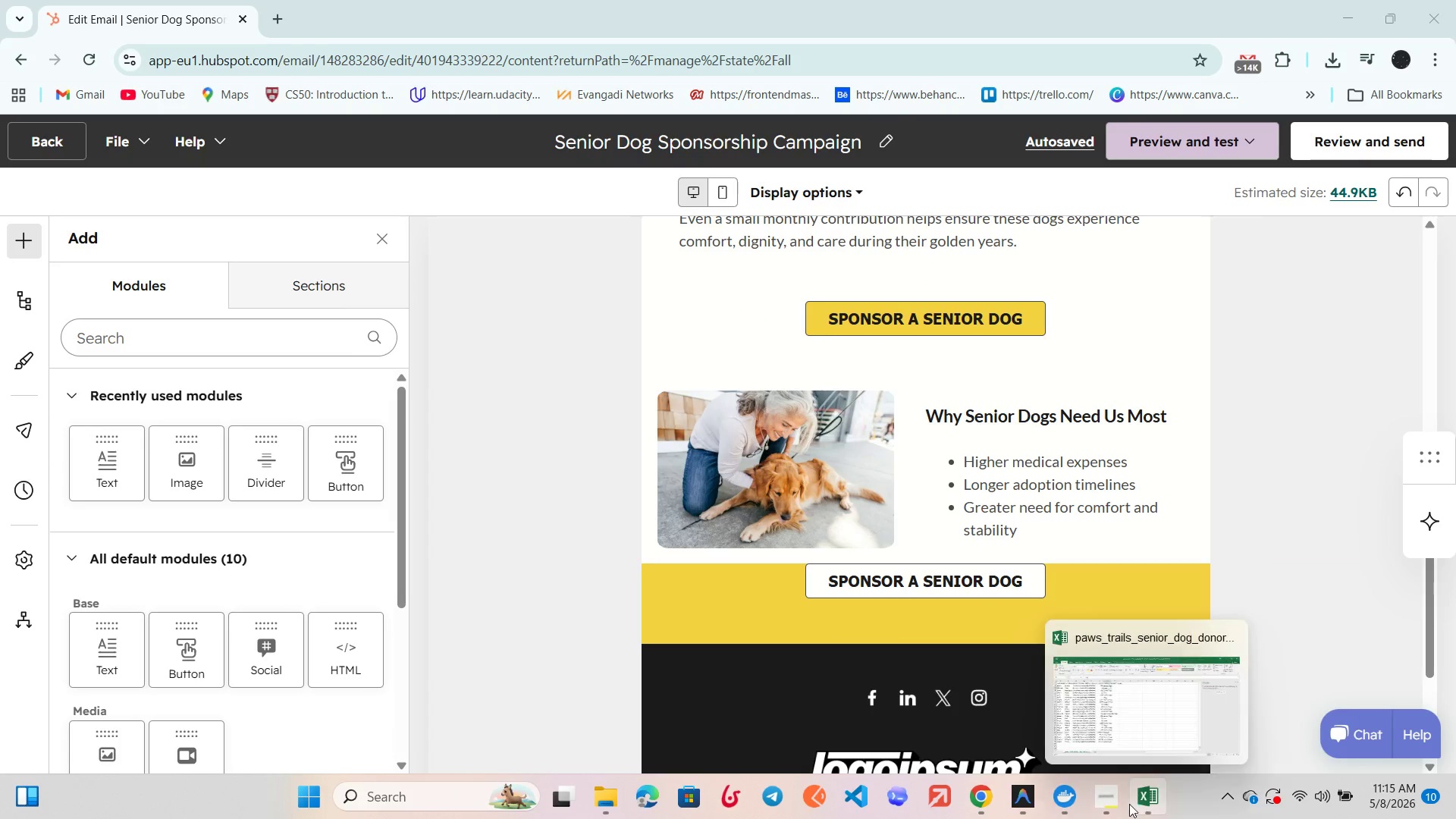 
left_click([1111, 802])